 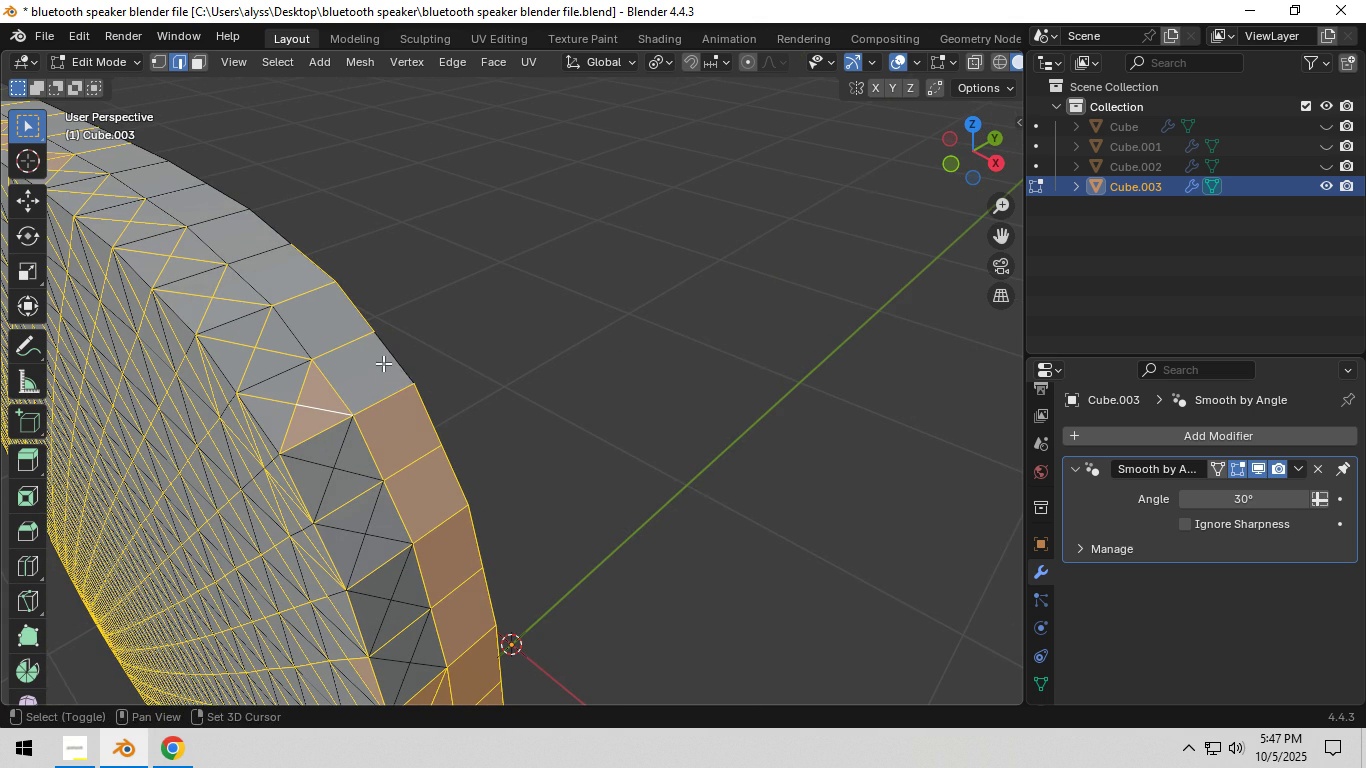 
key(C)
 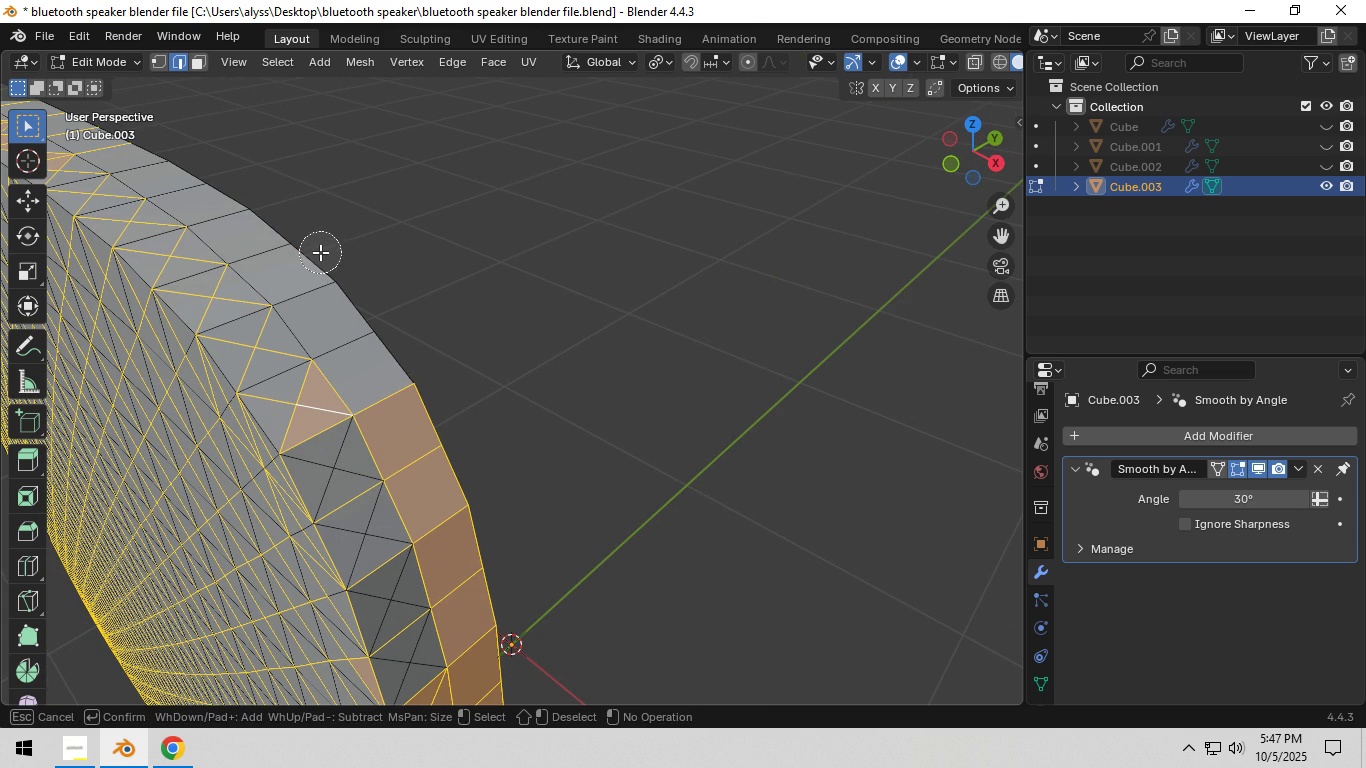 
right_click([320, 252])
 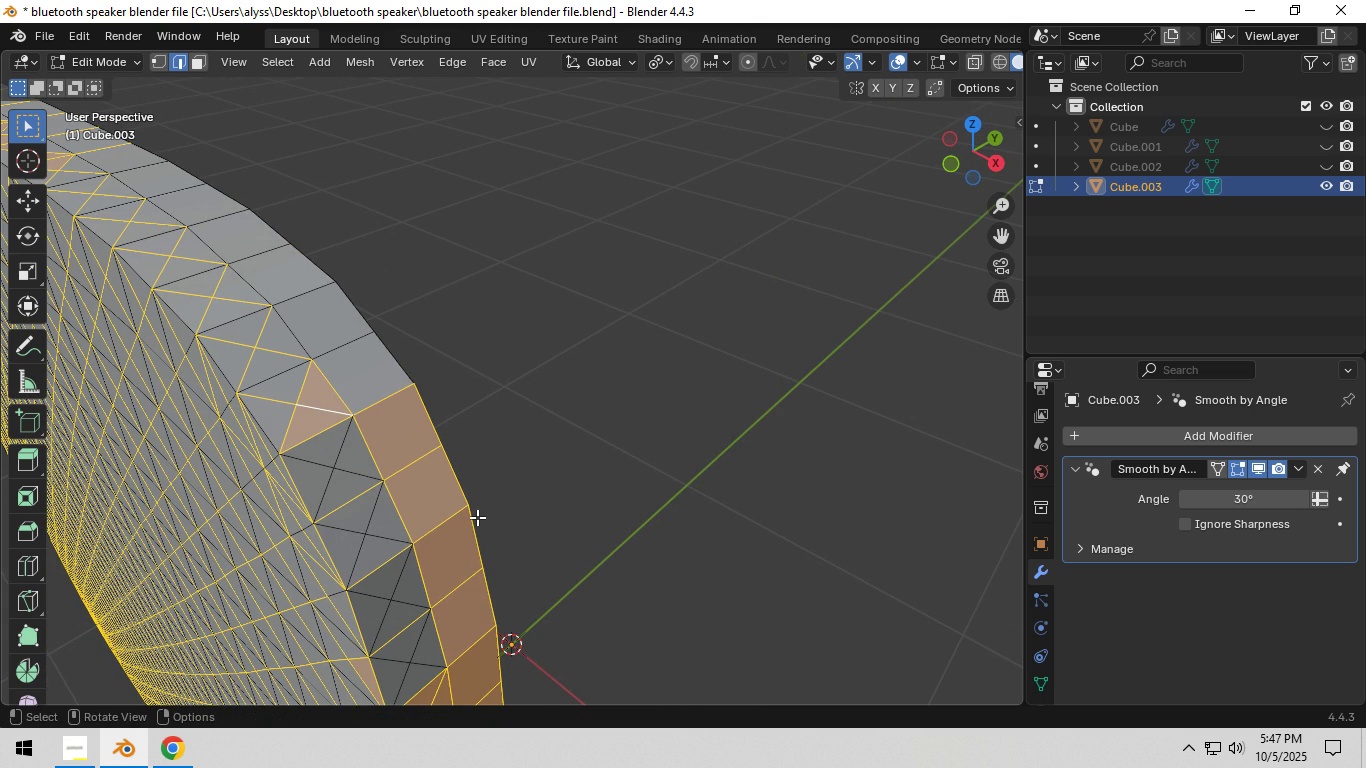 
key(C)
 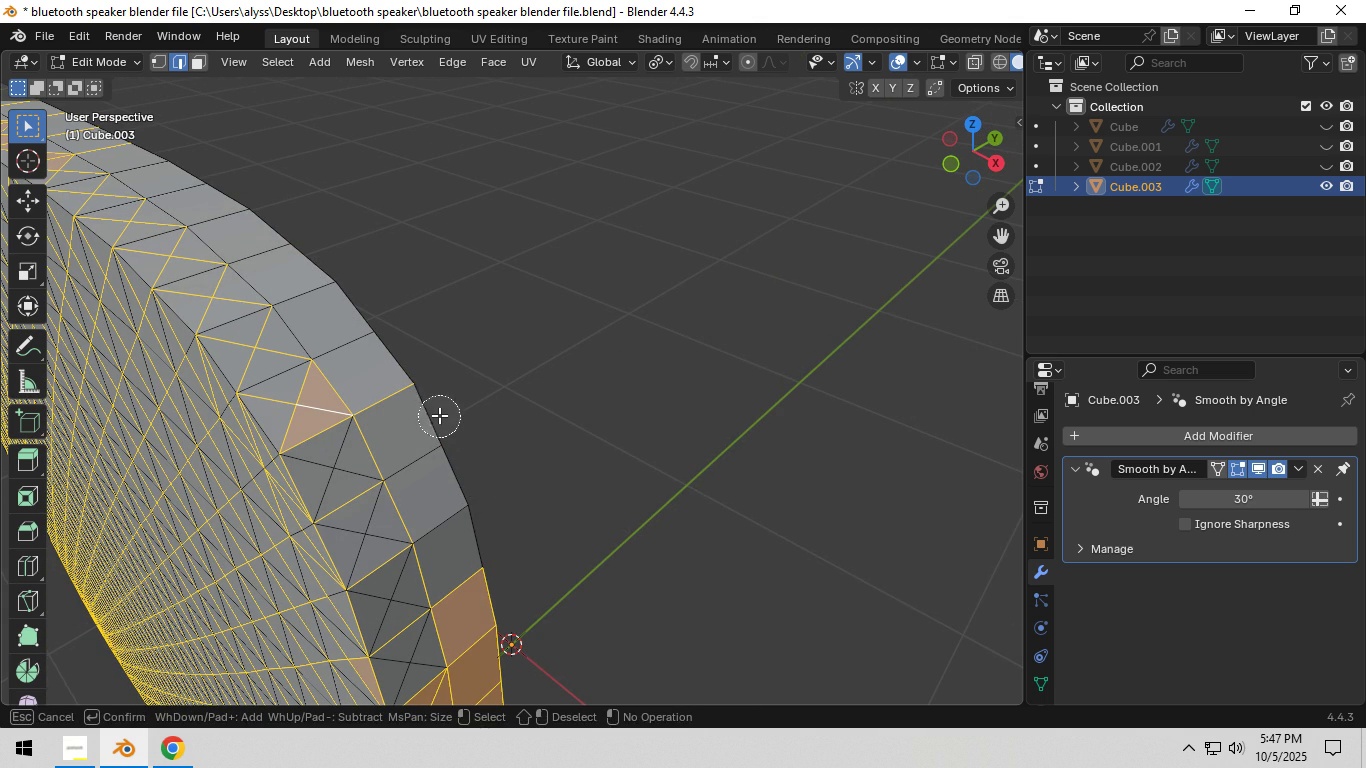 
middle_click([433, 398])
 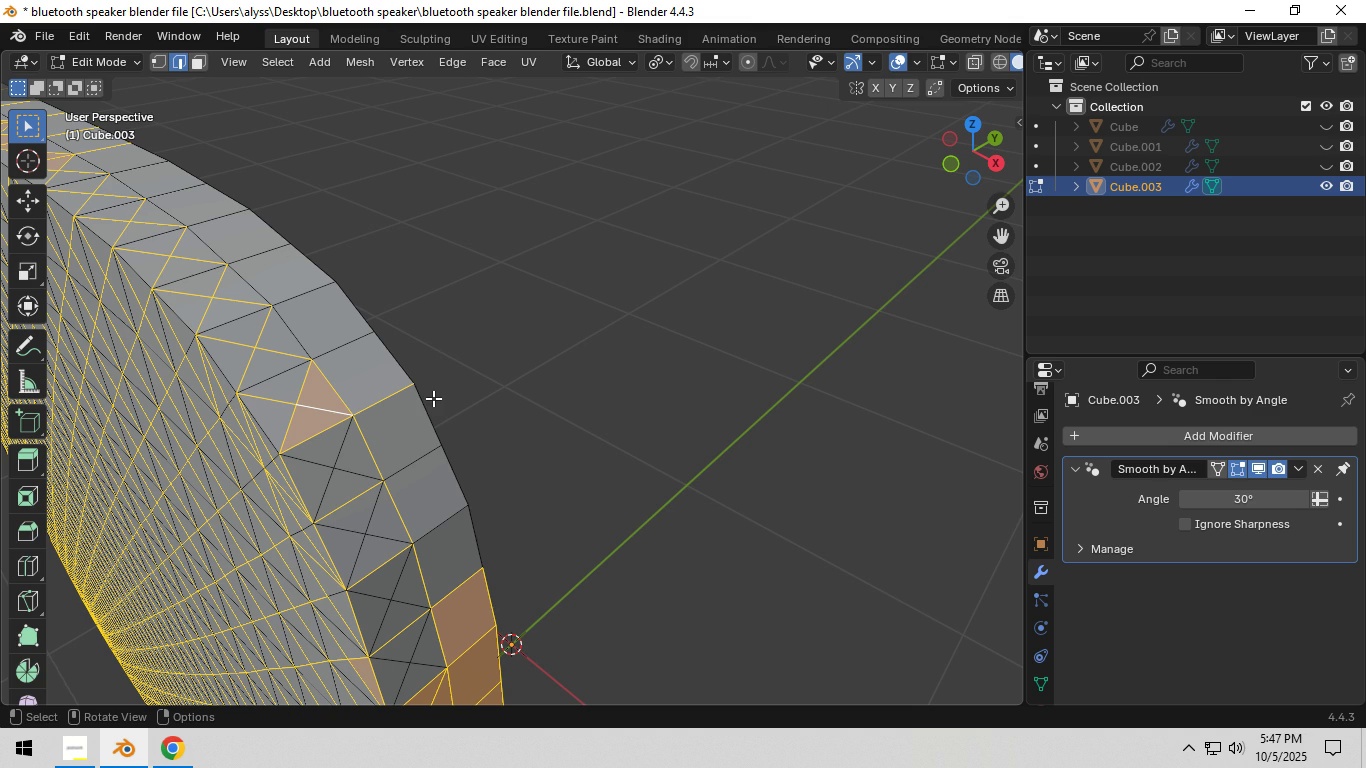 
right_click([433, 398])